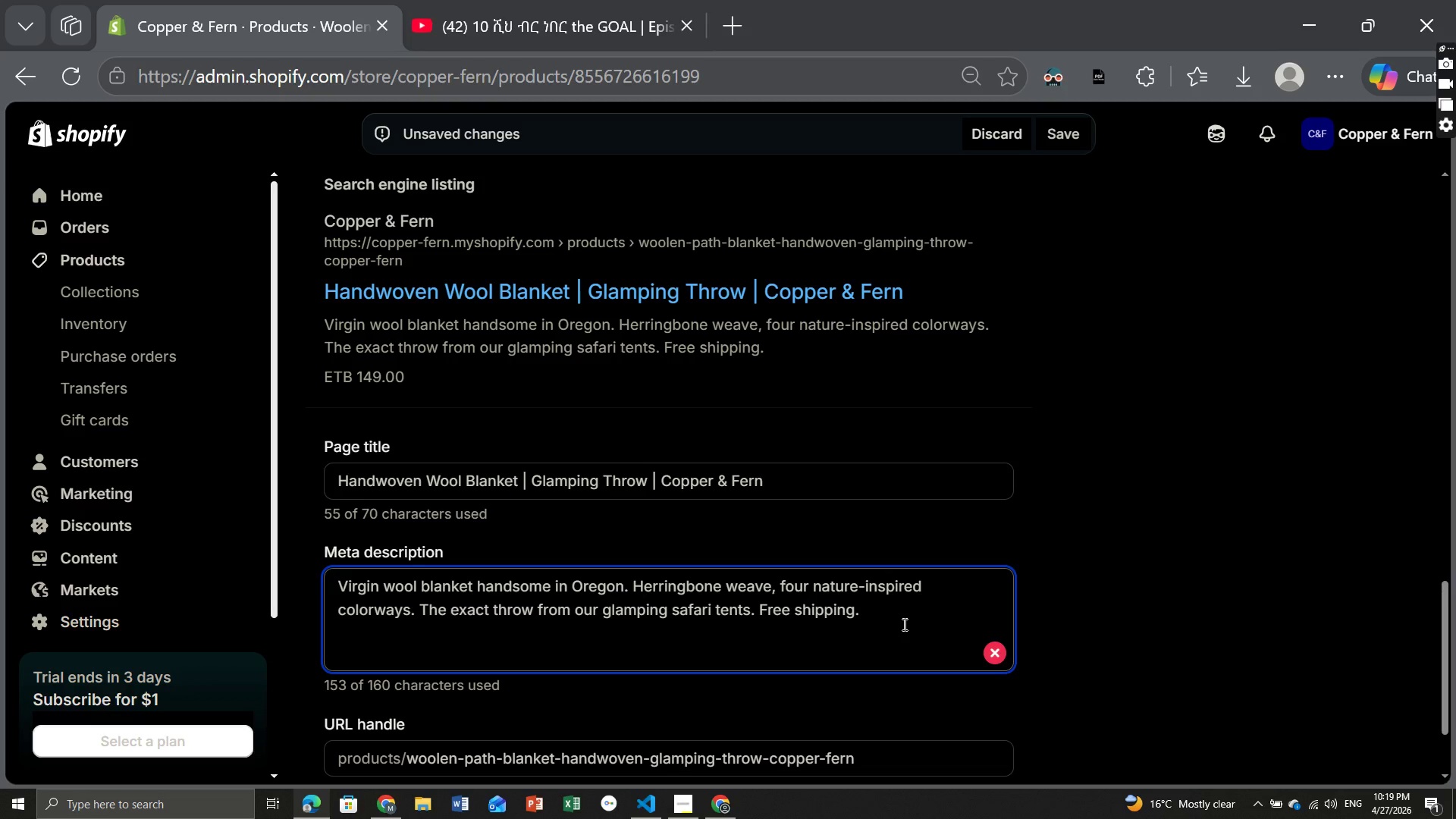 
left_click([996, 573])
 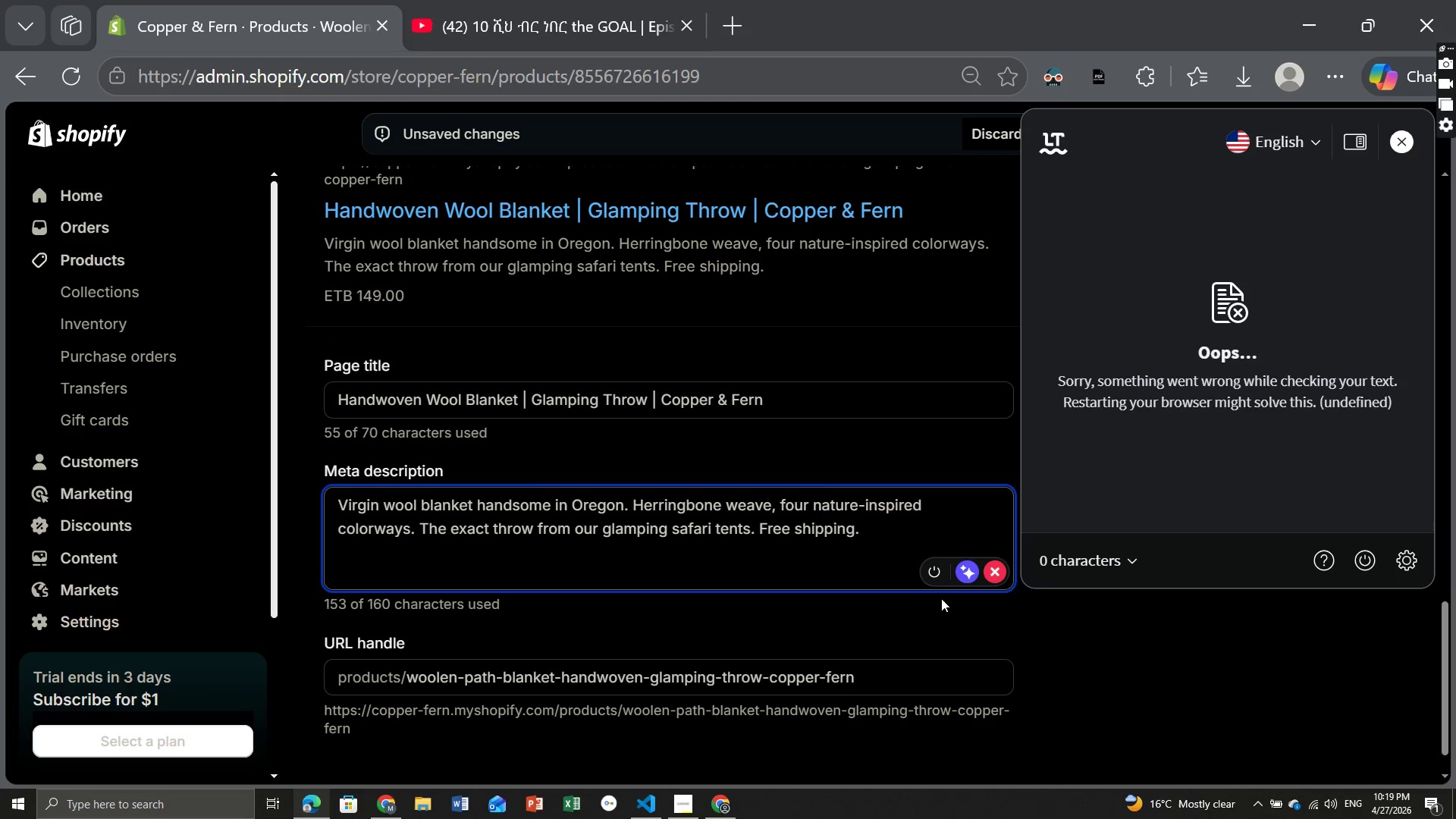 
left_click([941, 598])
 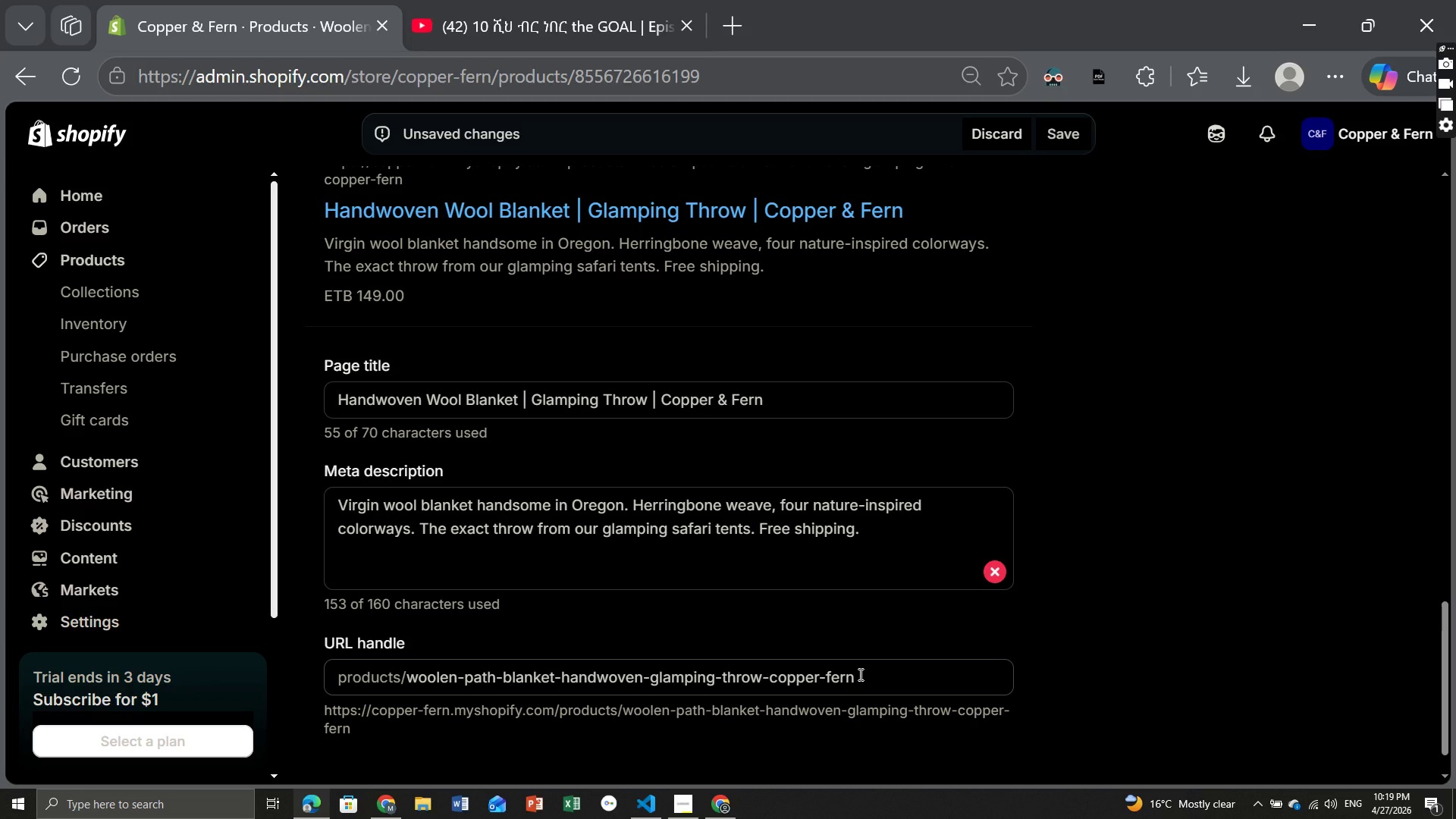 
wait(12.81)
 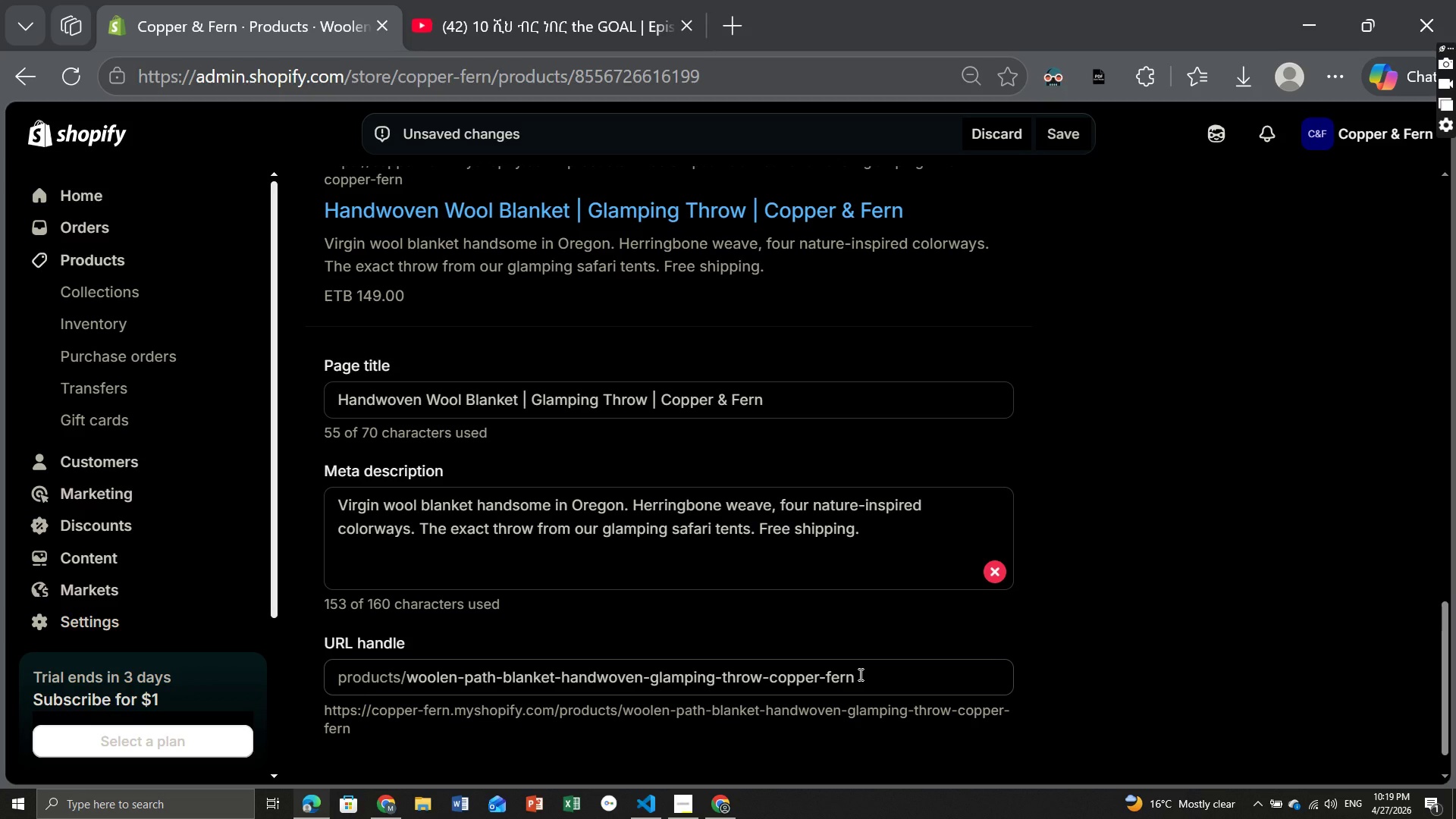 
left_click_drag(start_coordinate=[859, 674], to_coordinate=[558, 686])
 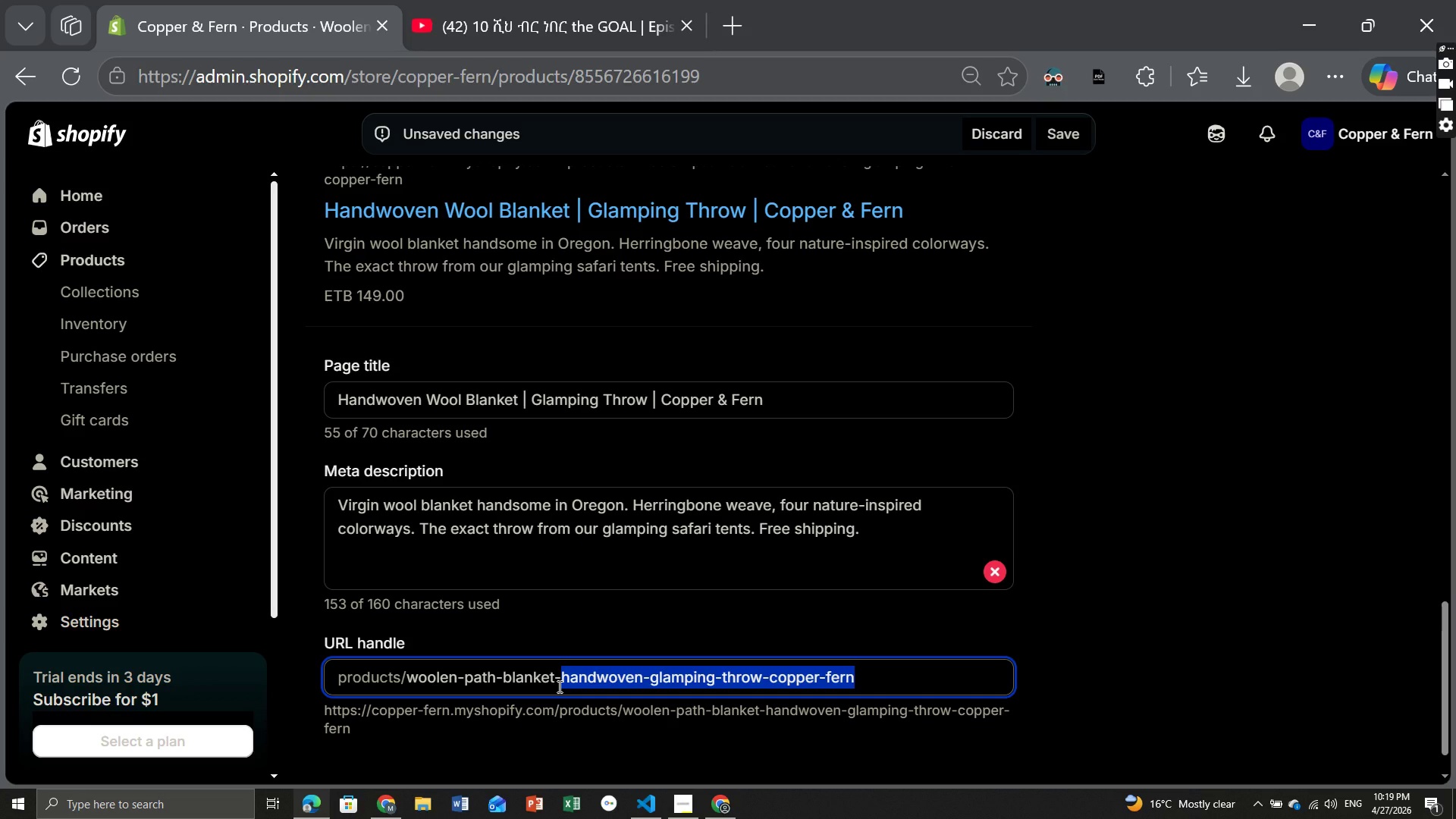 
key(Backspace)
type(throw)
 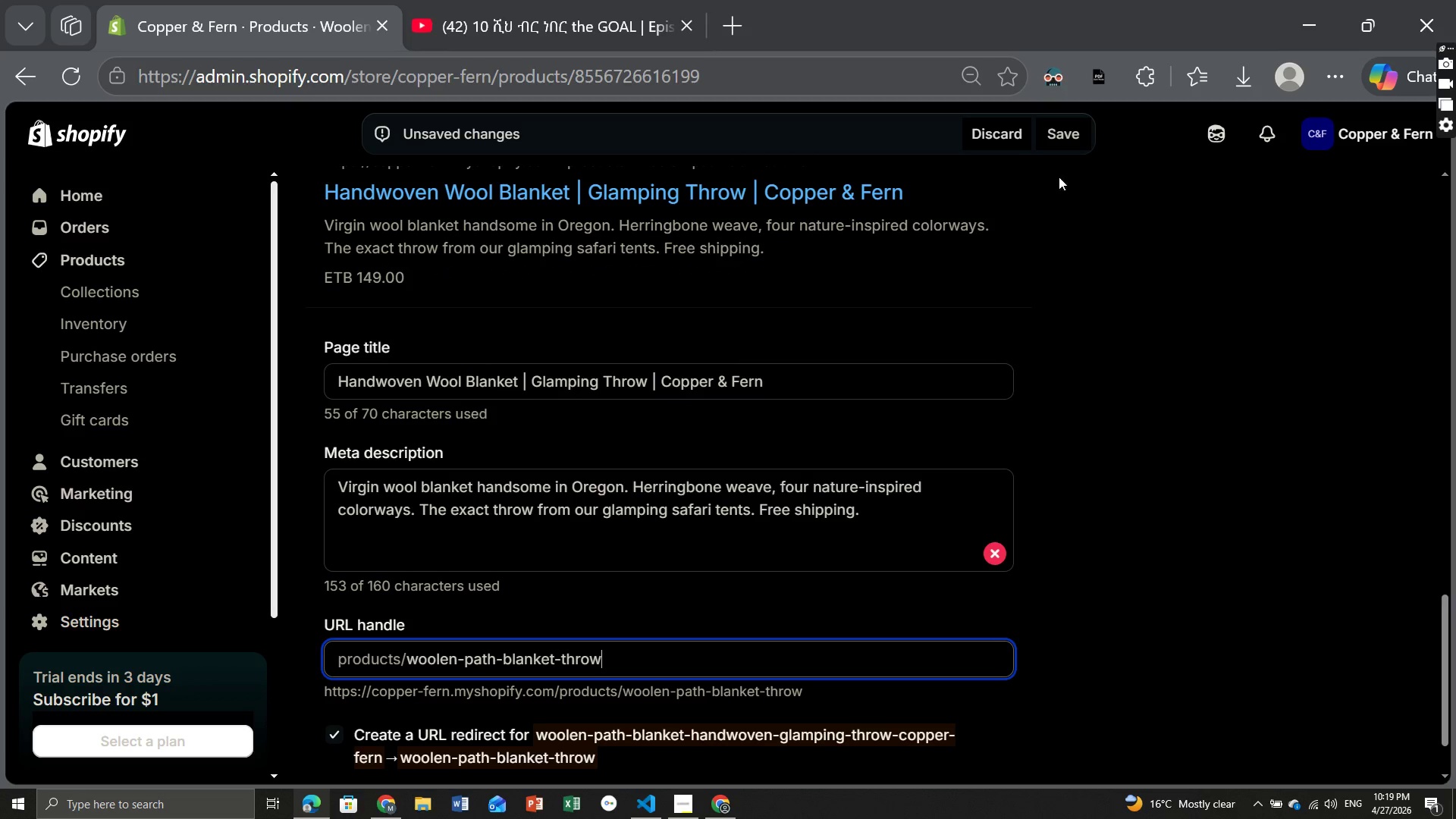 
left_click([1063, 136])
 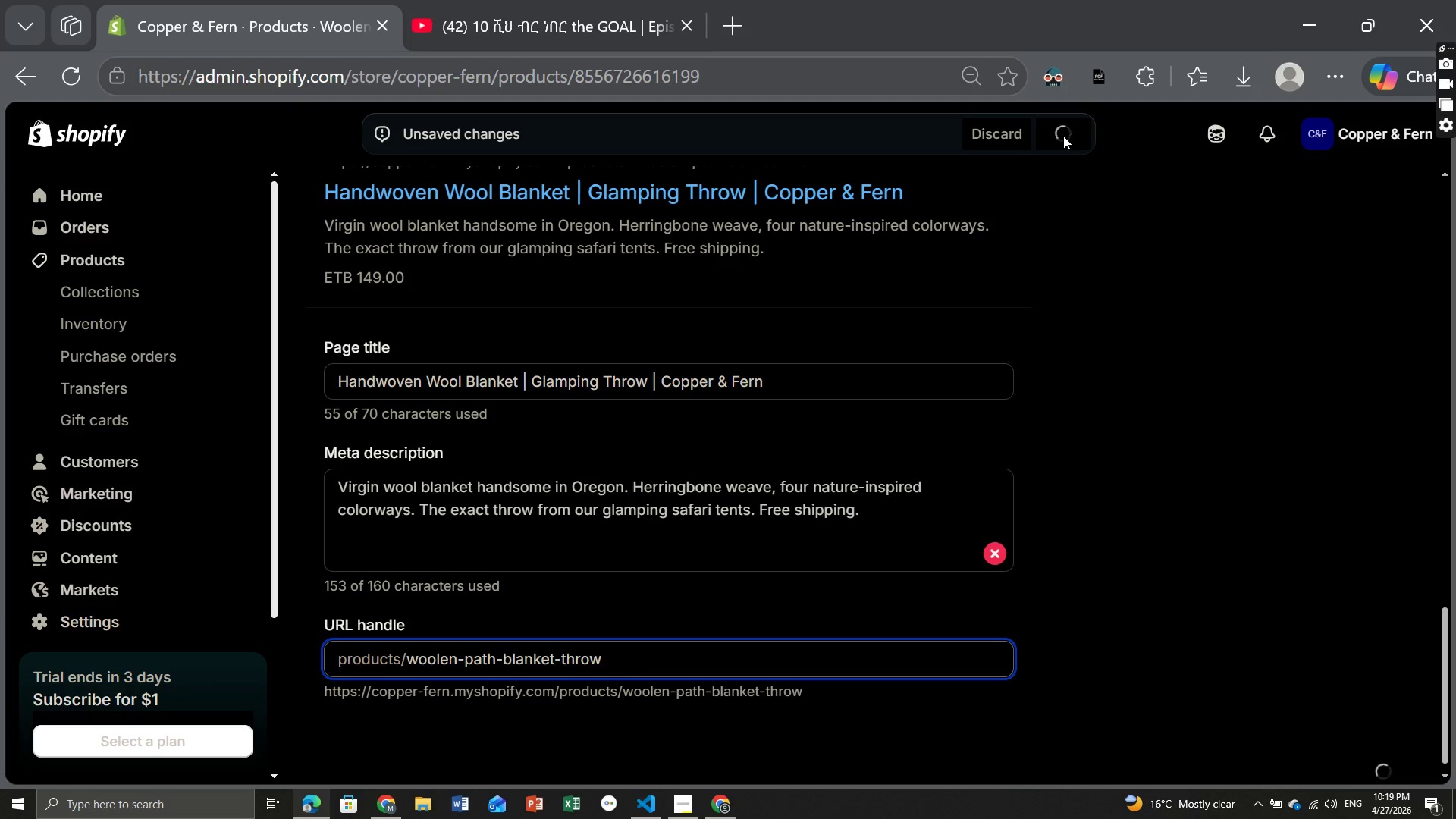 
wait(7.02)
 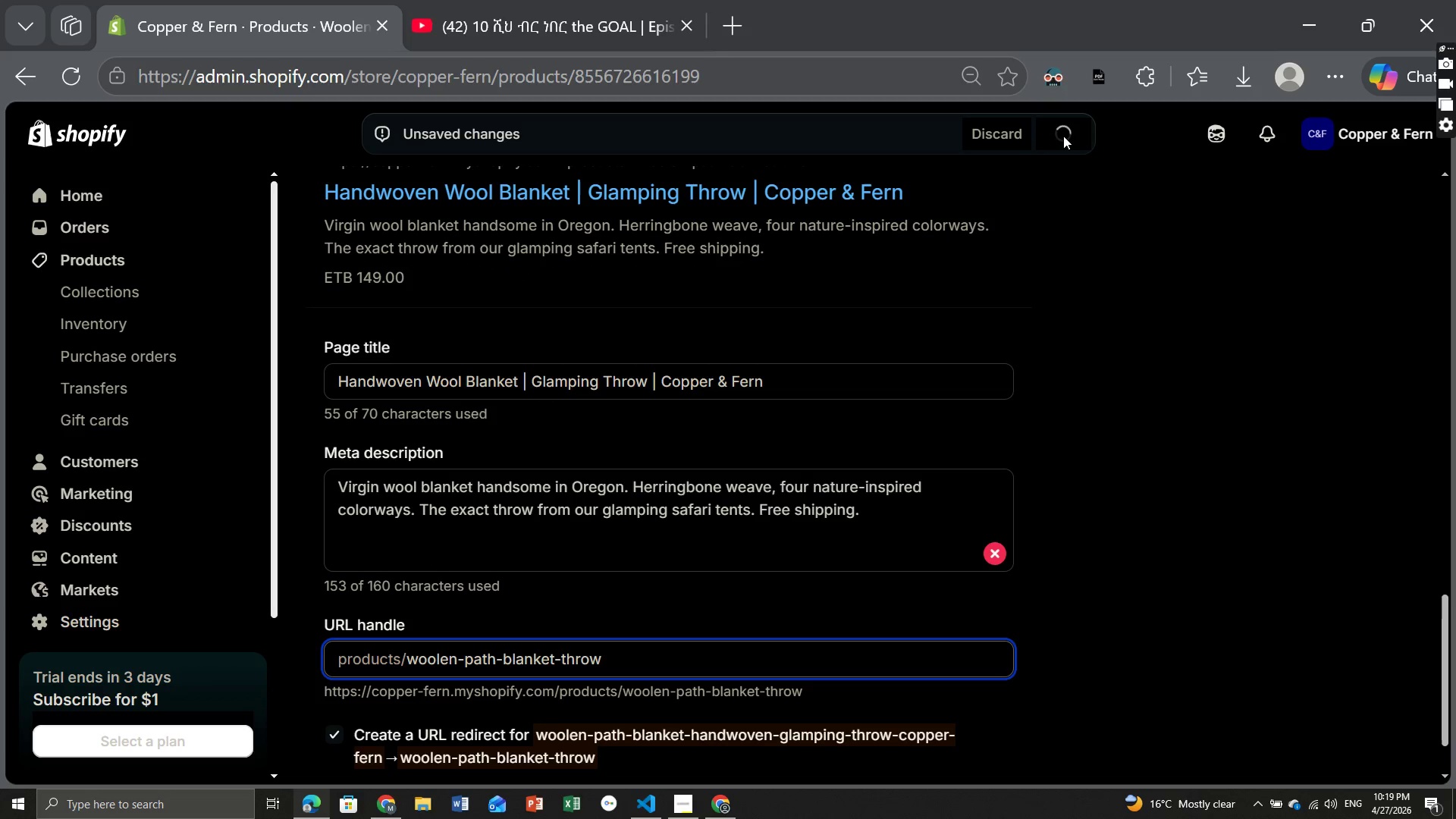 
left_click([682, 802])